 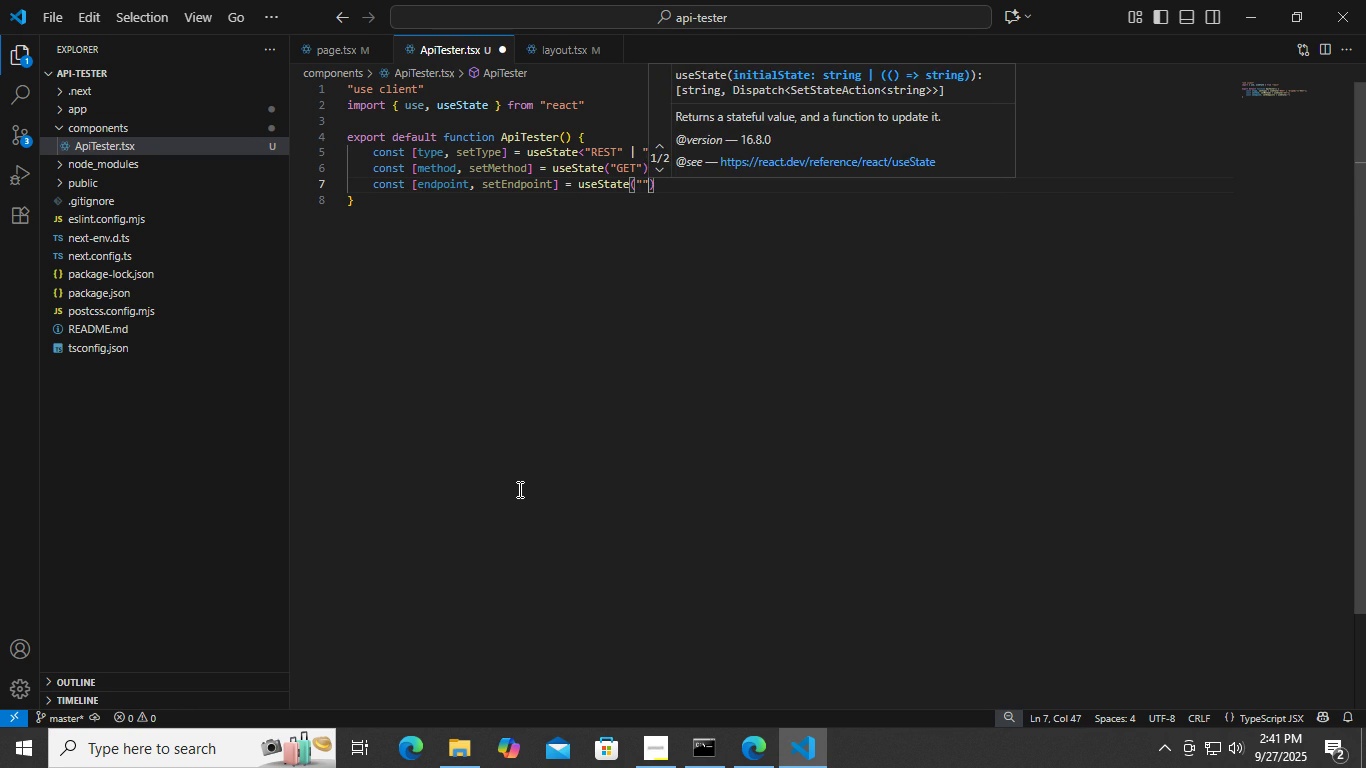 
key(ArrowRight)
 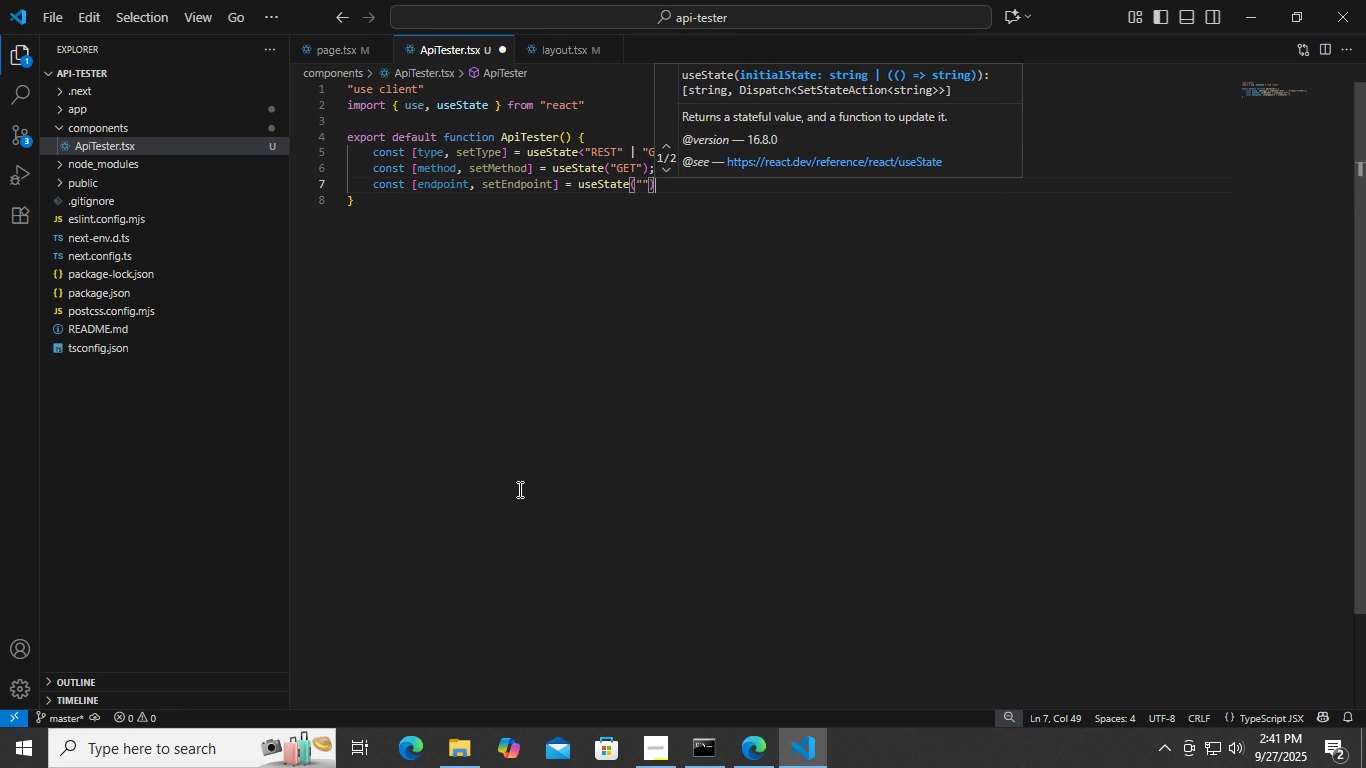 
key(ArrowRight)
 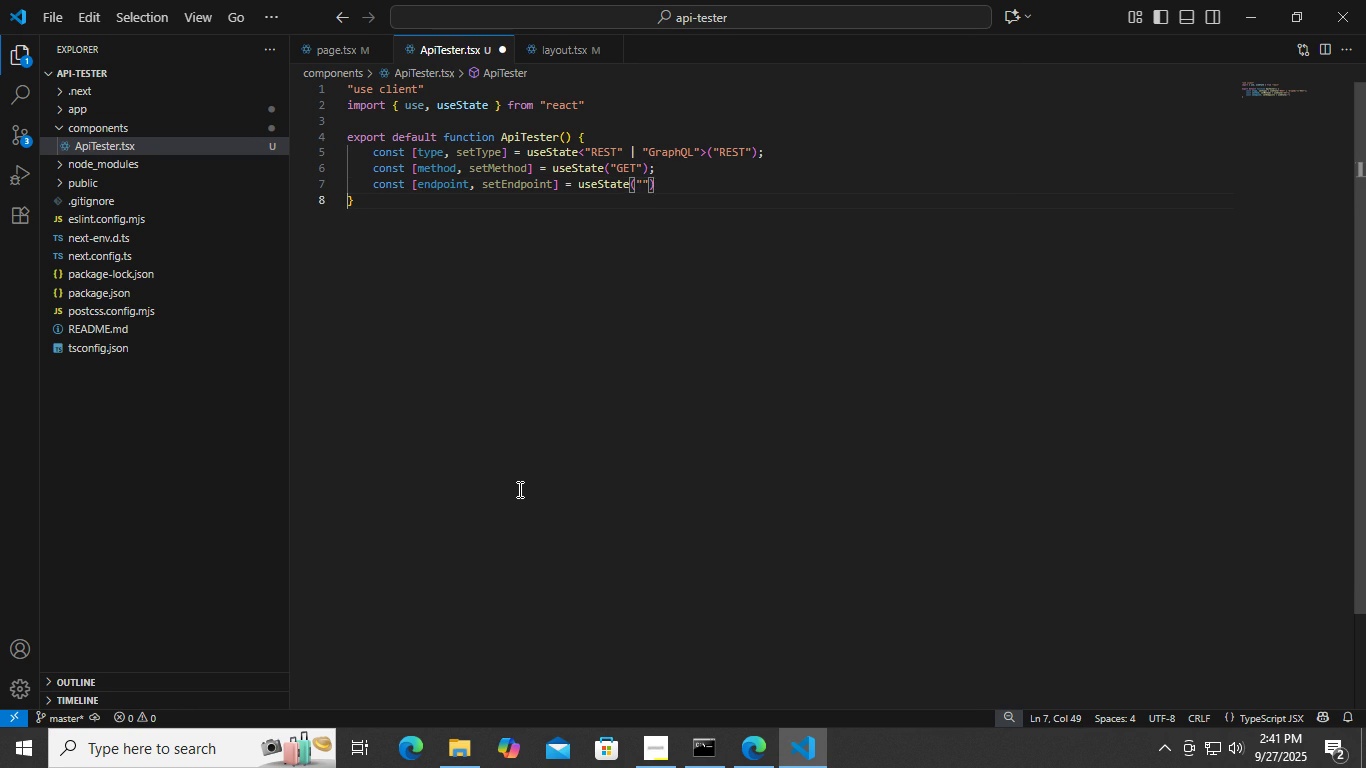 
key(ArrowRight)
 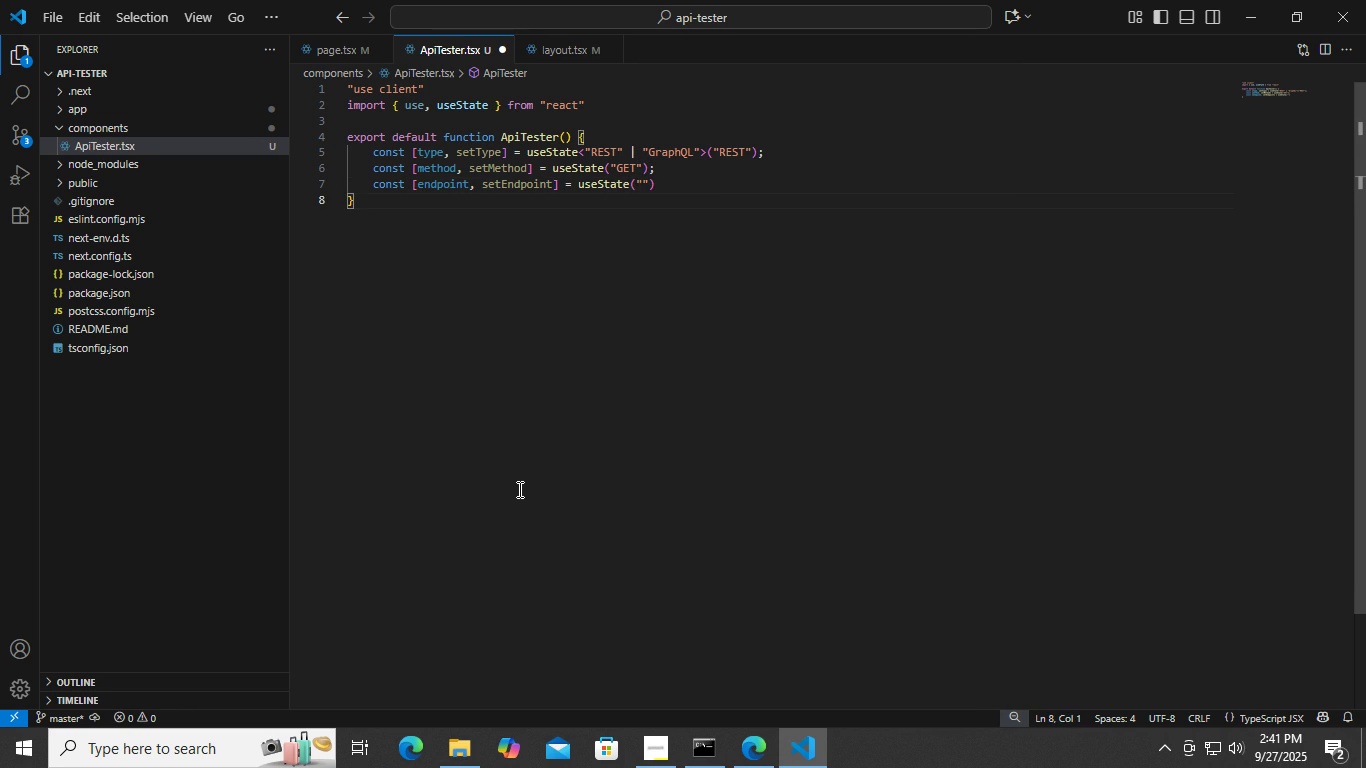 
key(ArrowLeft)
 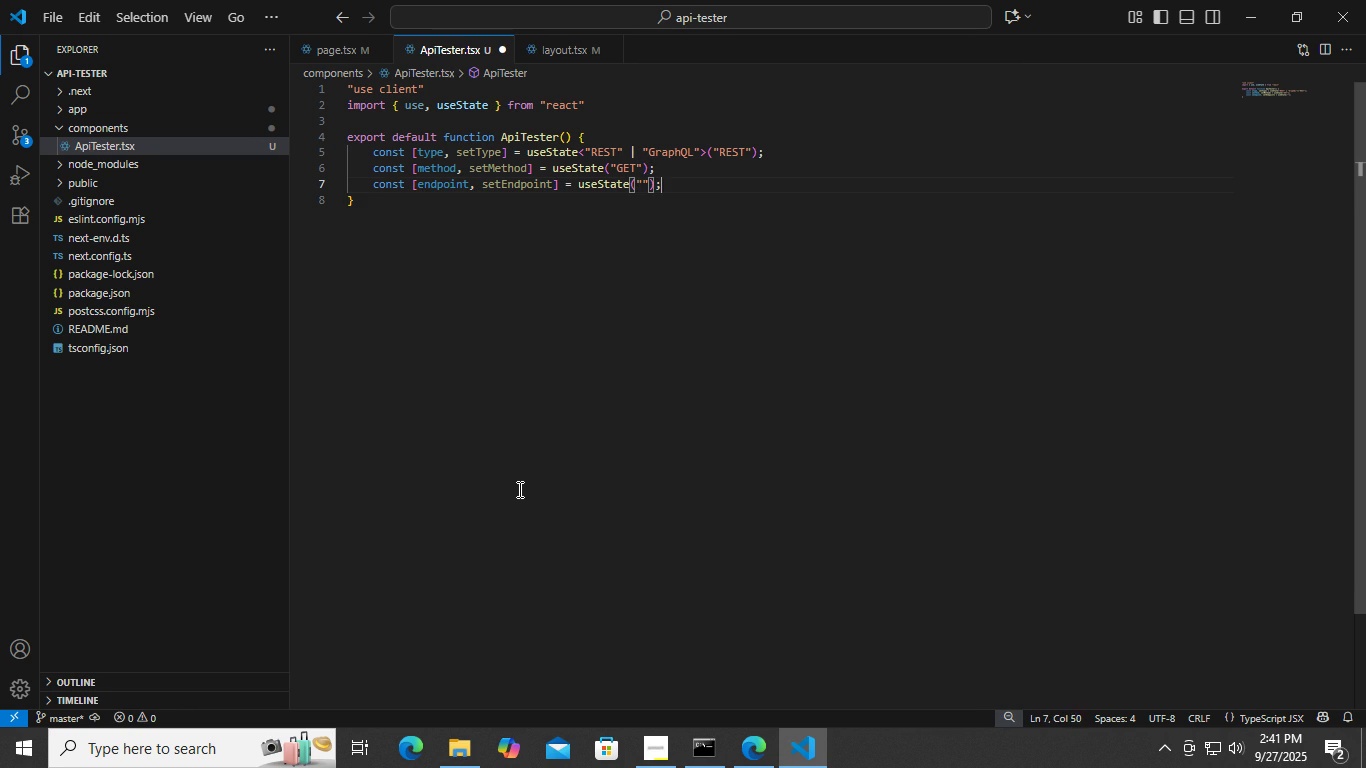 
key(Semicolon)
 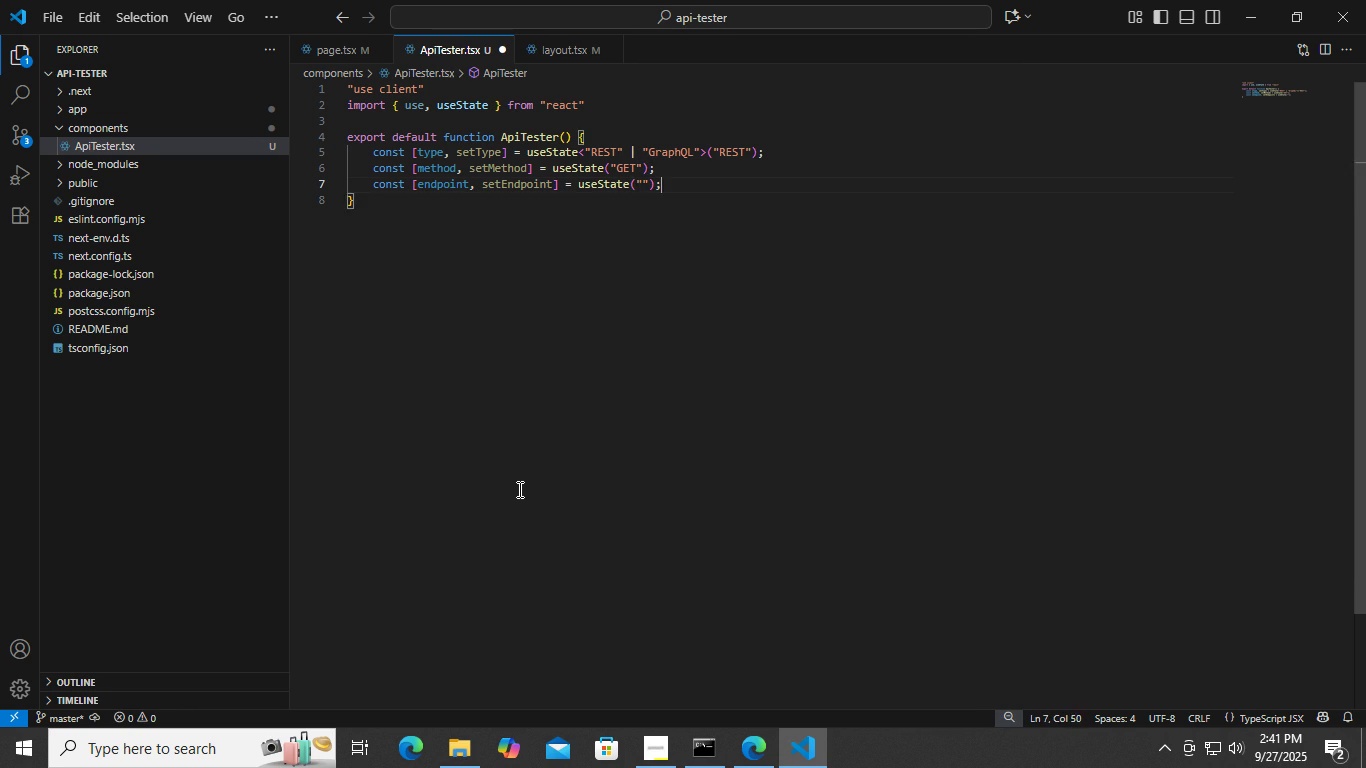 
key(Enter)